 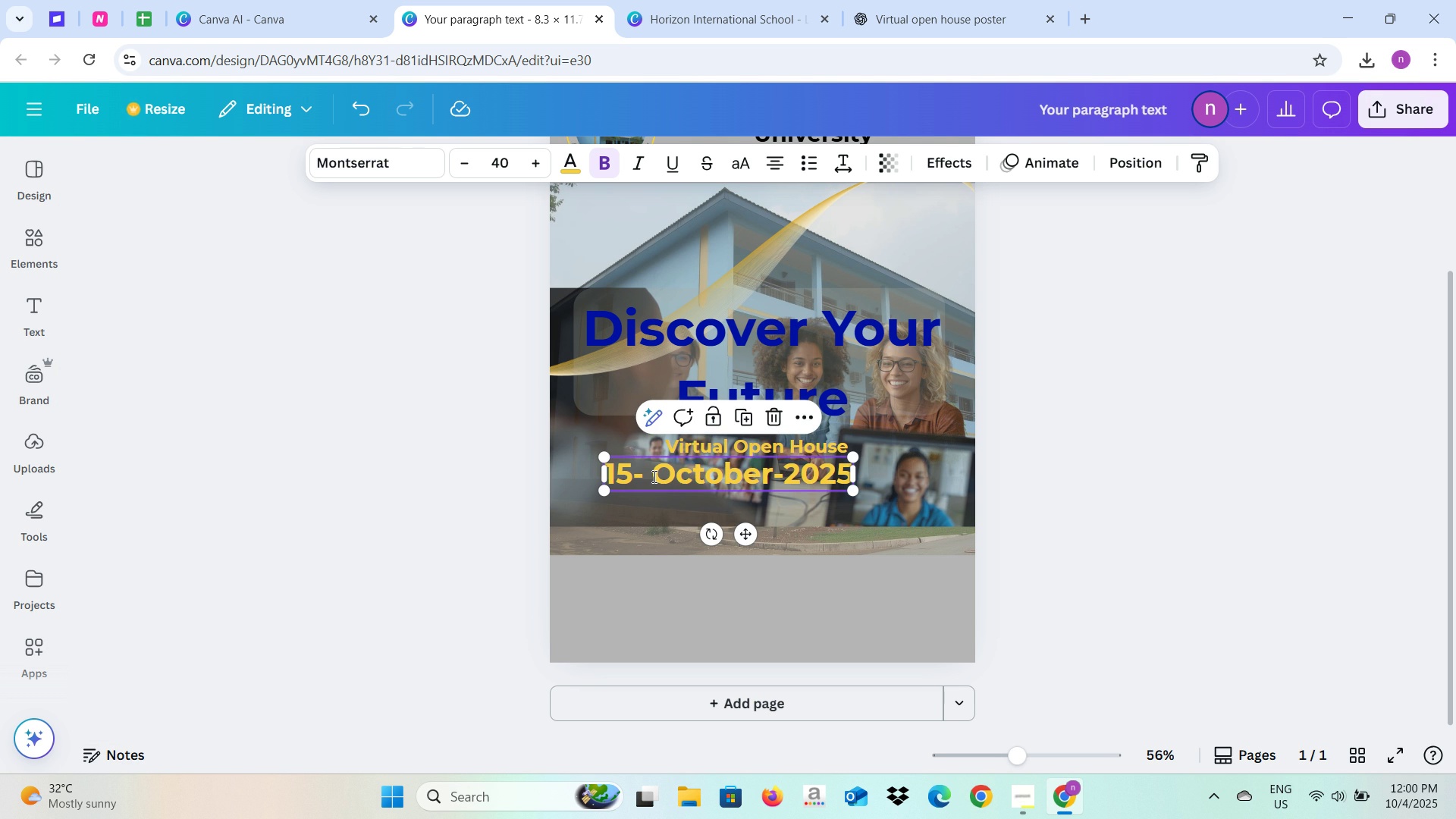 
left_click([653, 476])
 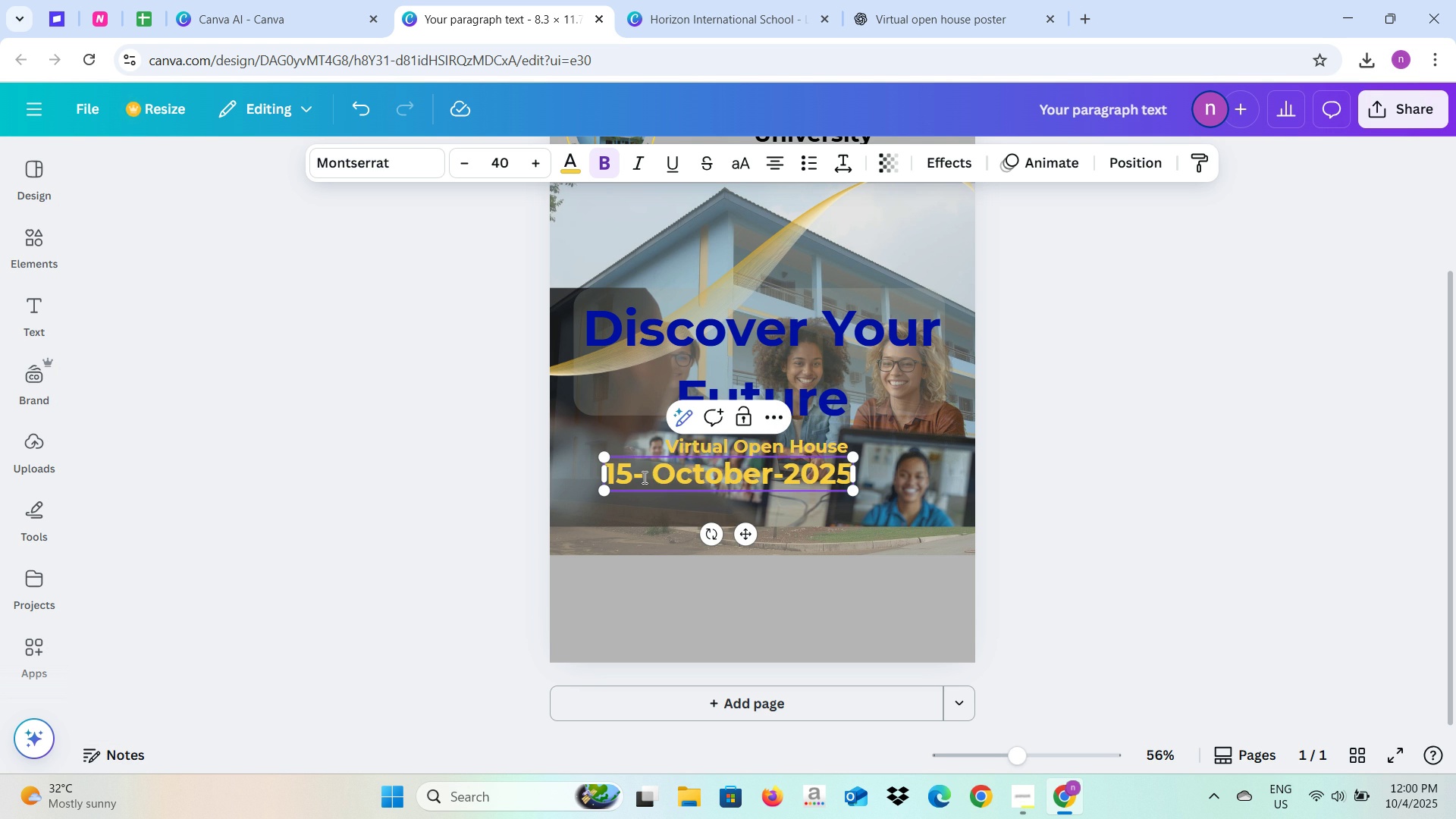 
key(Backspace)
 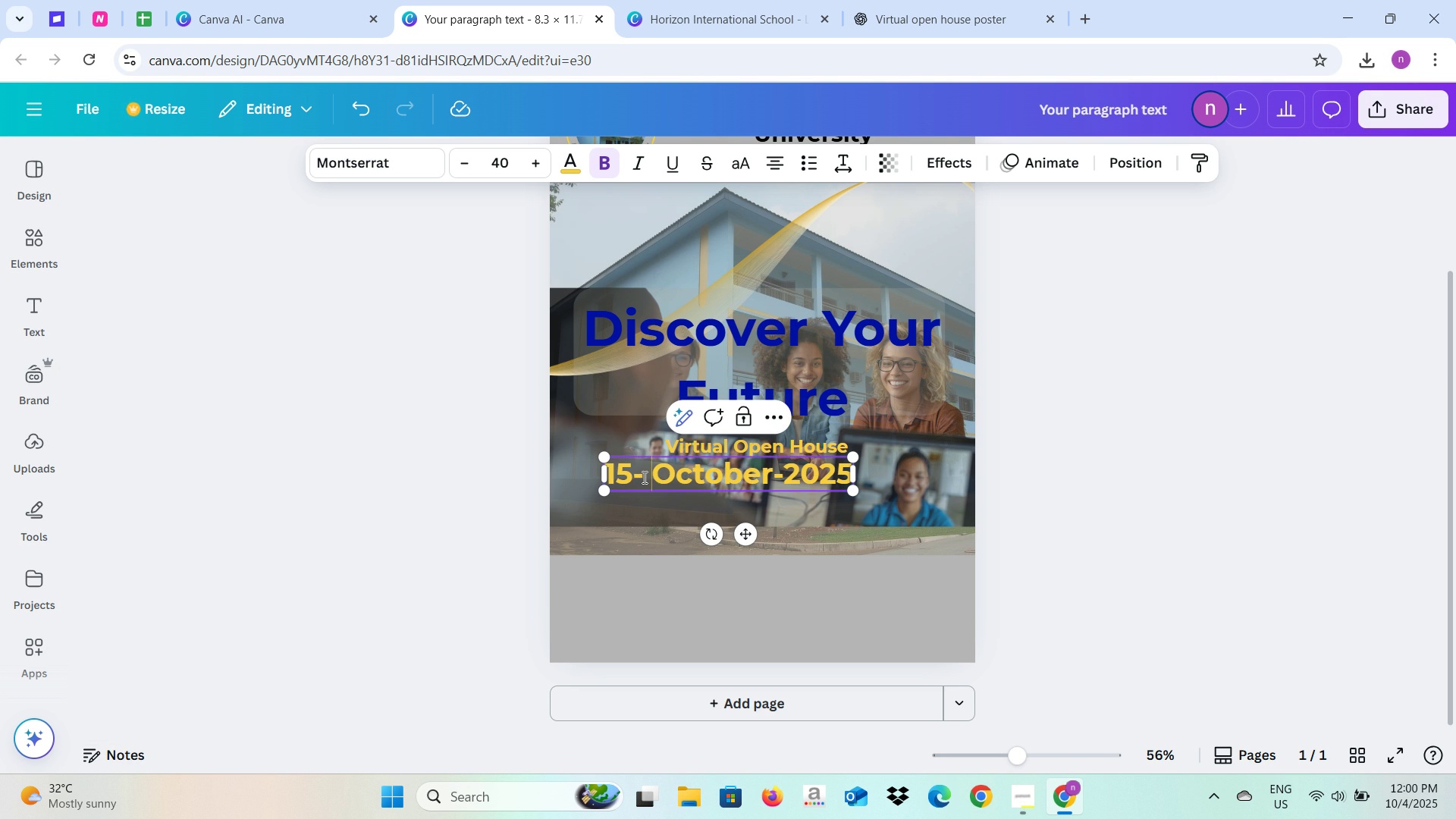 
key(Backspace)
 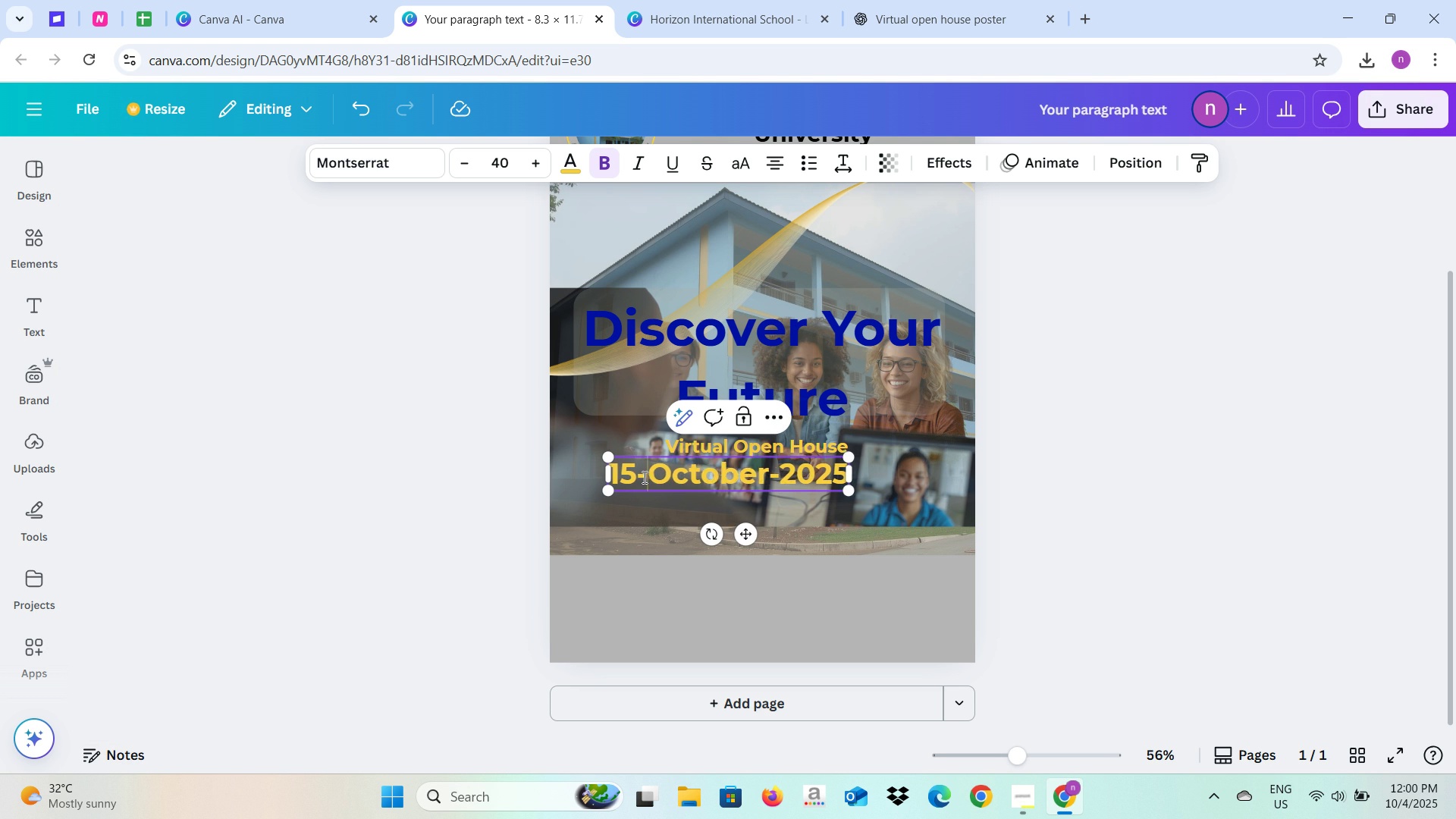 
key(Backspace)
 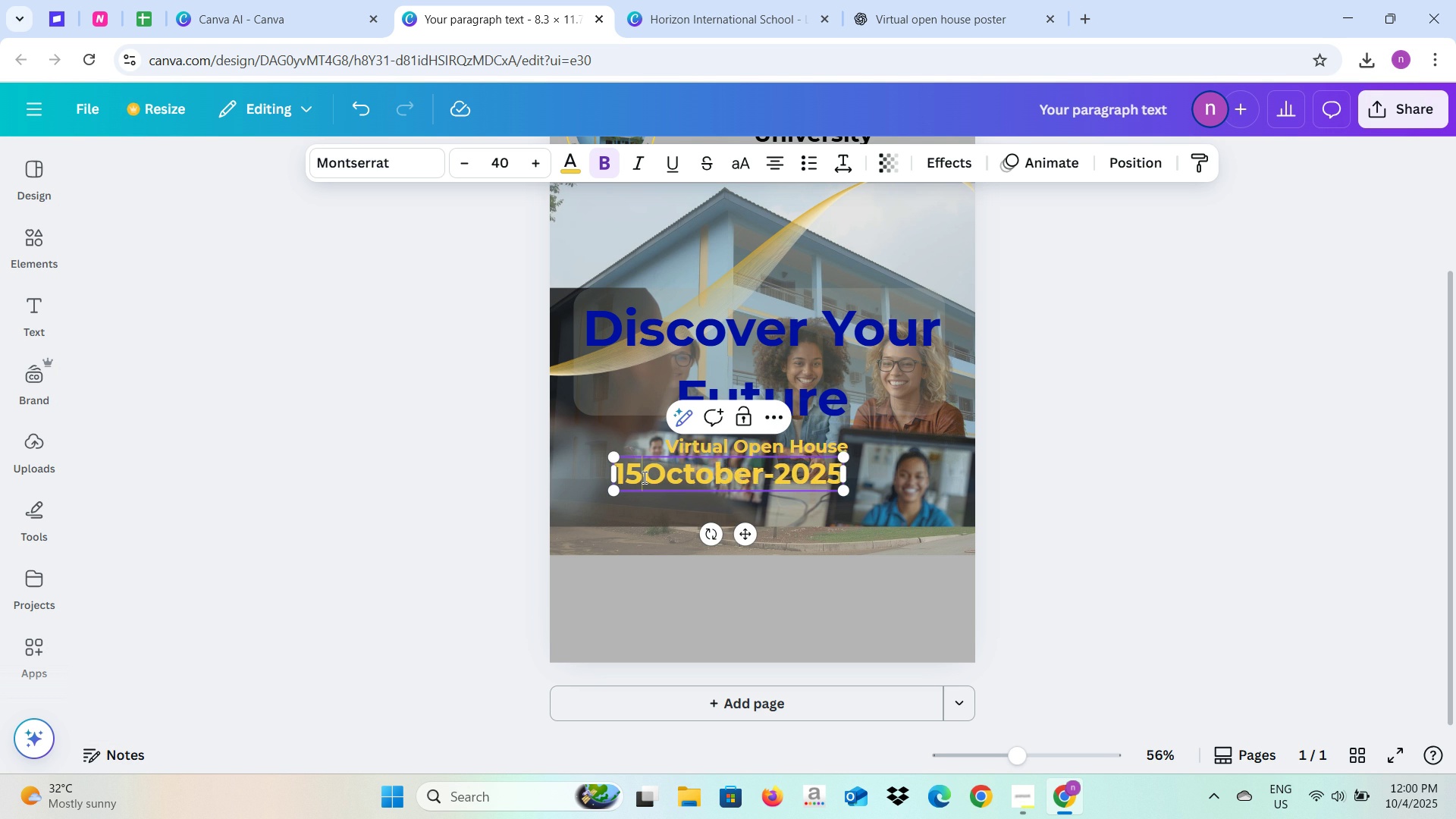 
key(Backspace)
 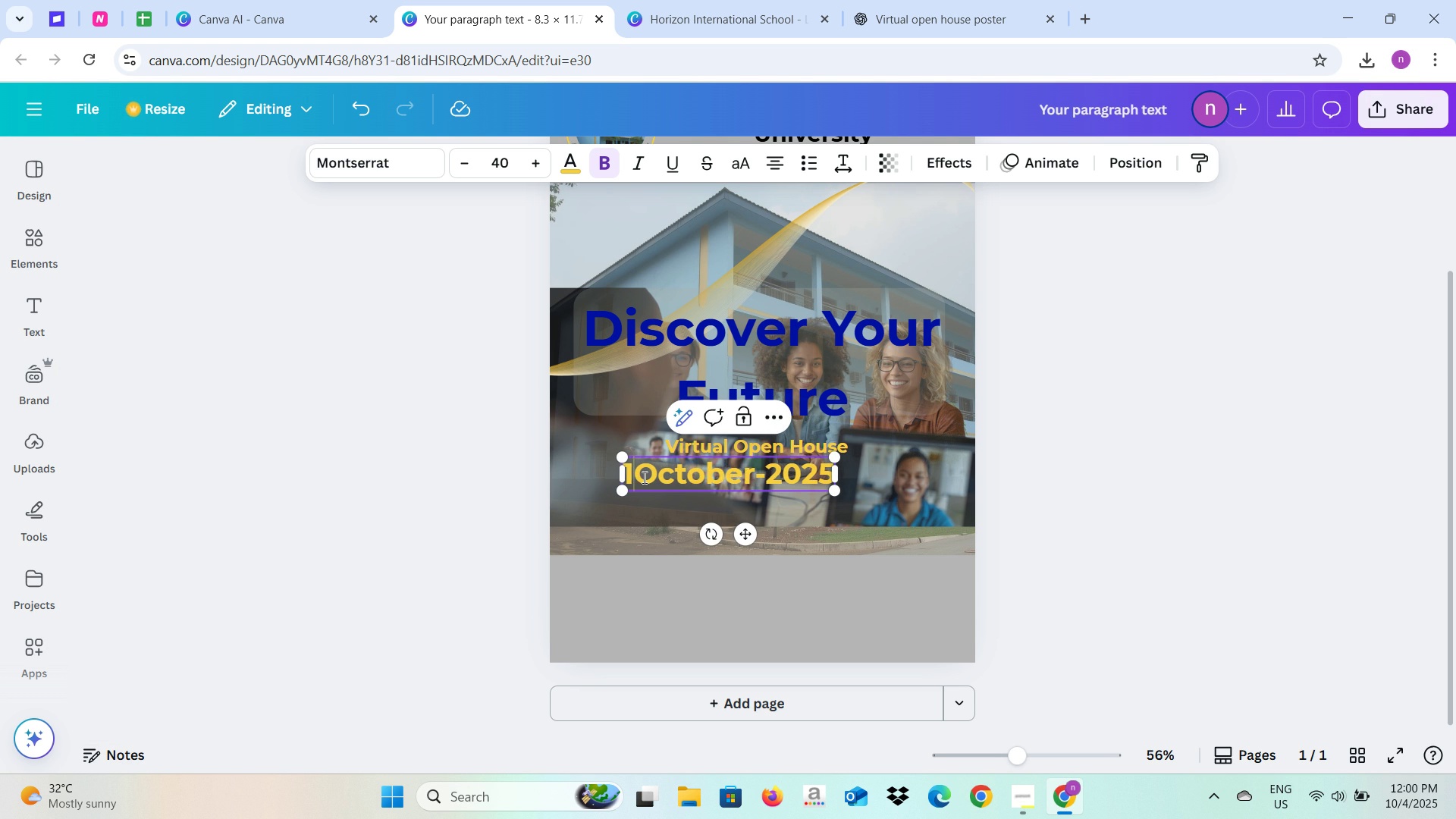 
key(Backspace)
 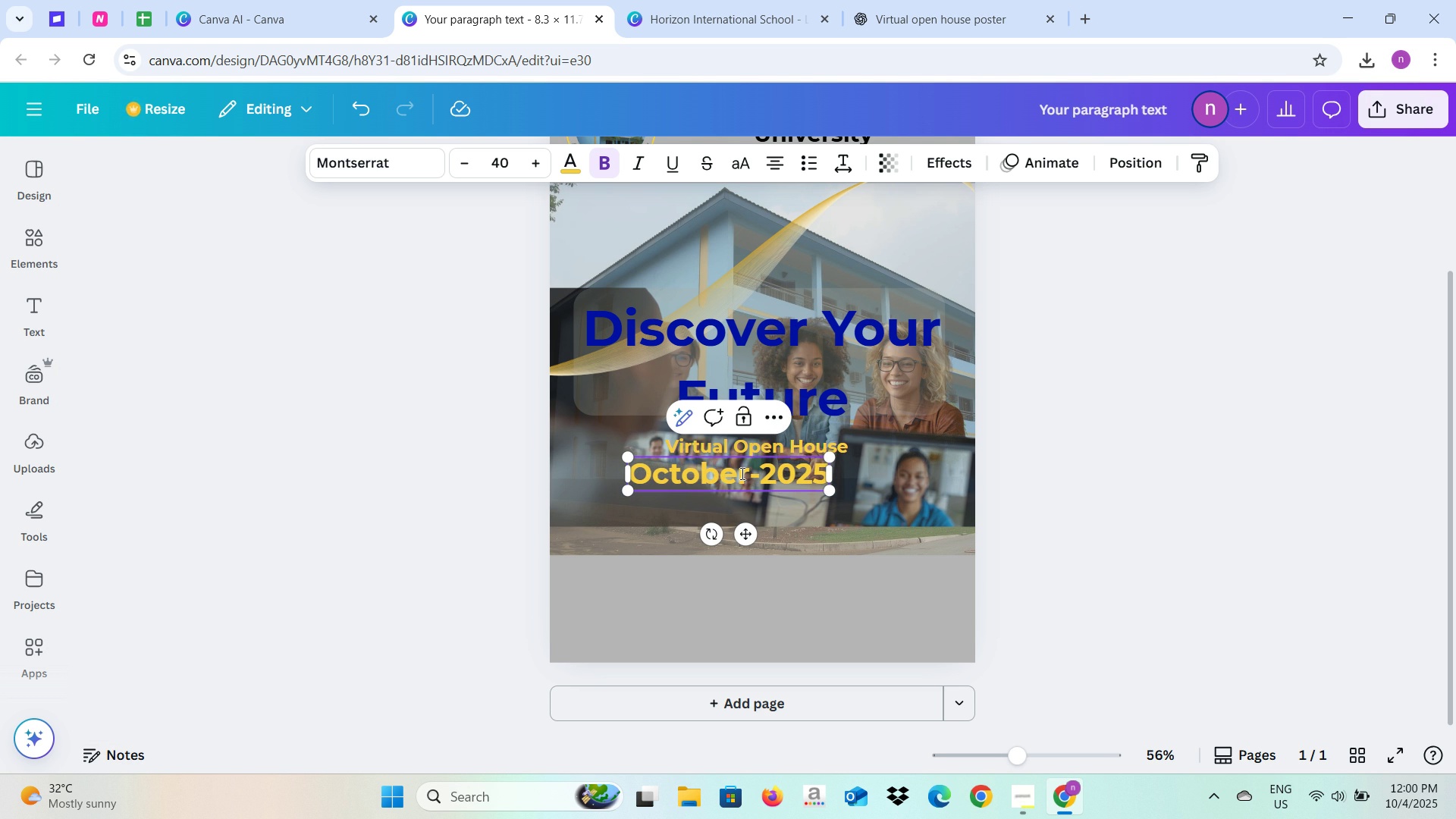 
left_click([748, 473])
 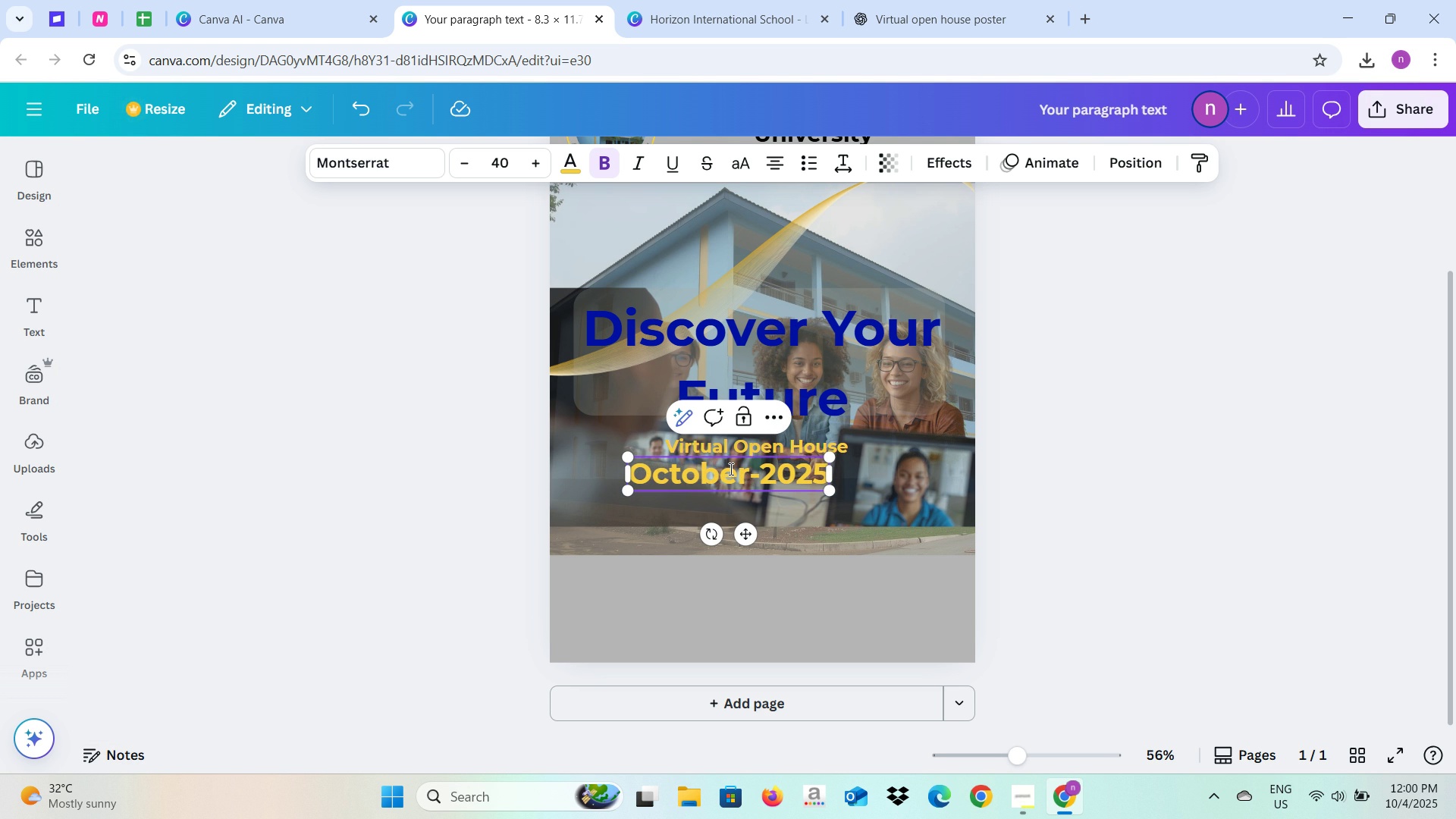 
type( 15)
 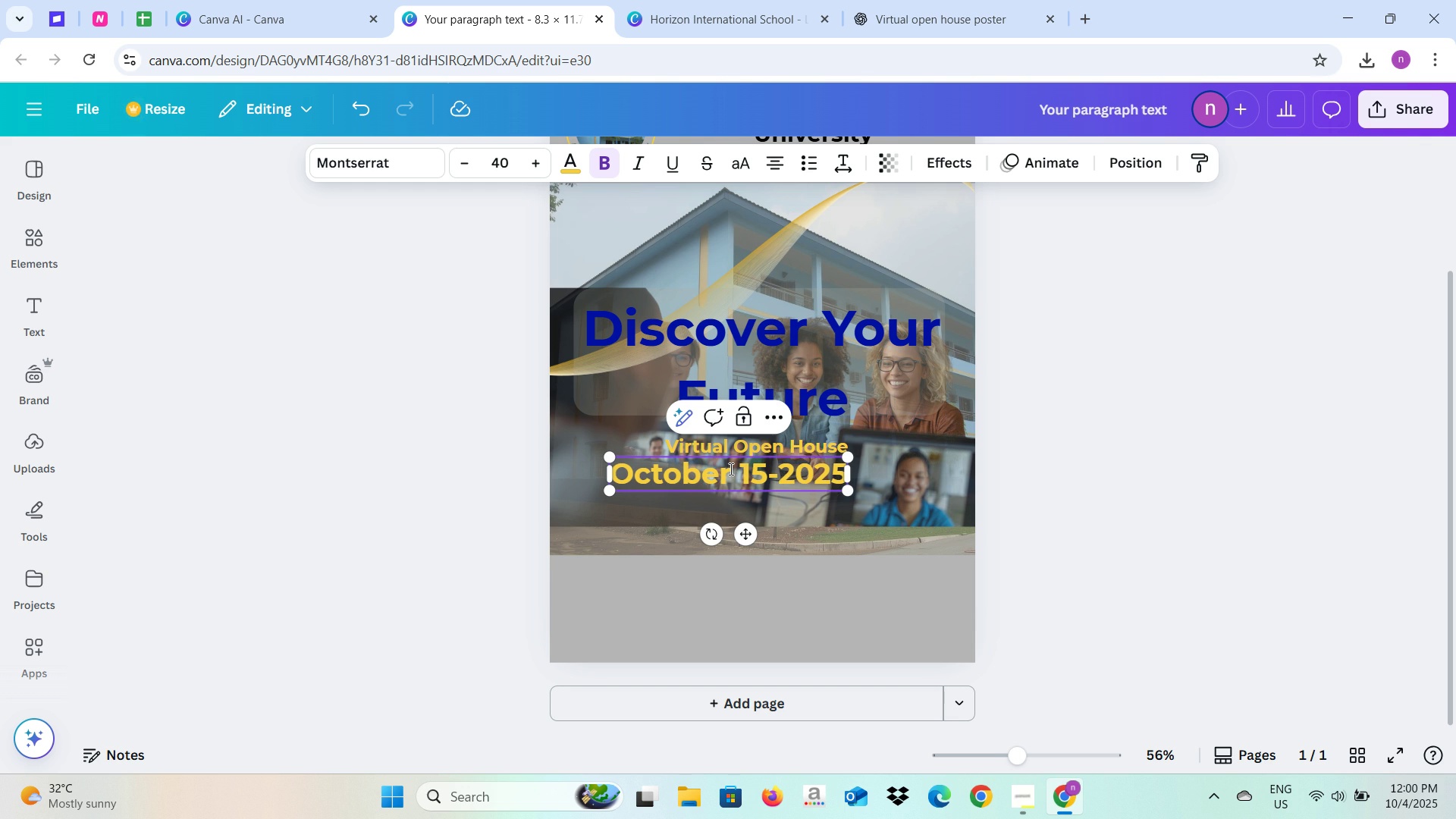 
key(ArrowRight)
 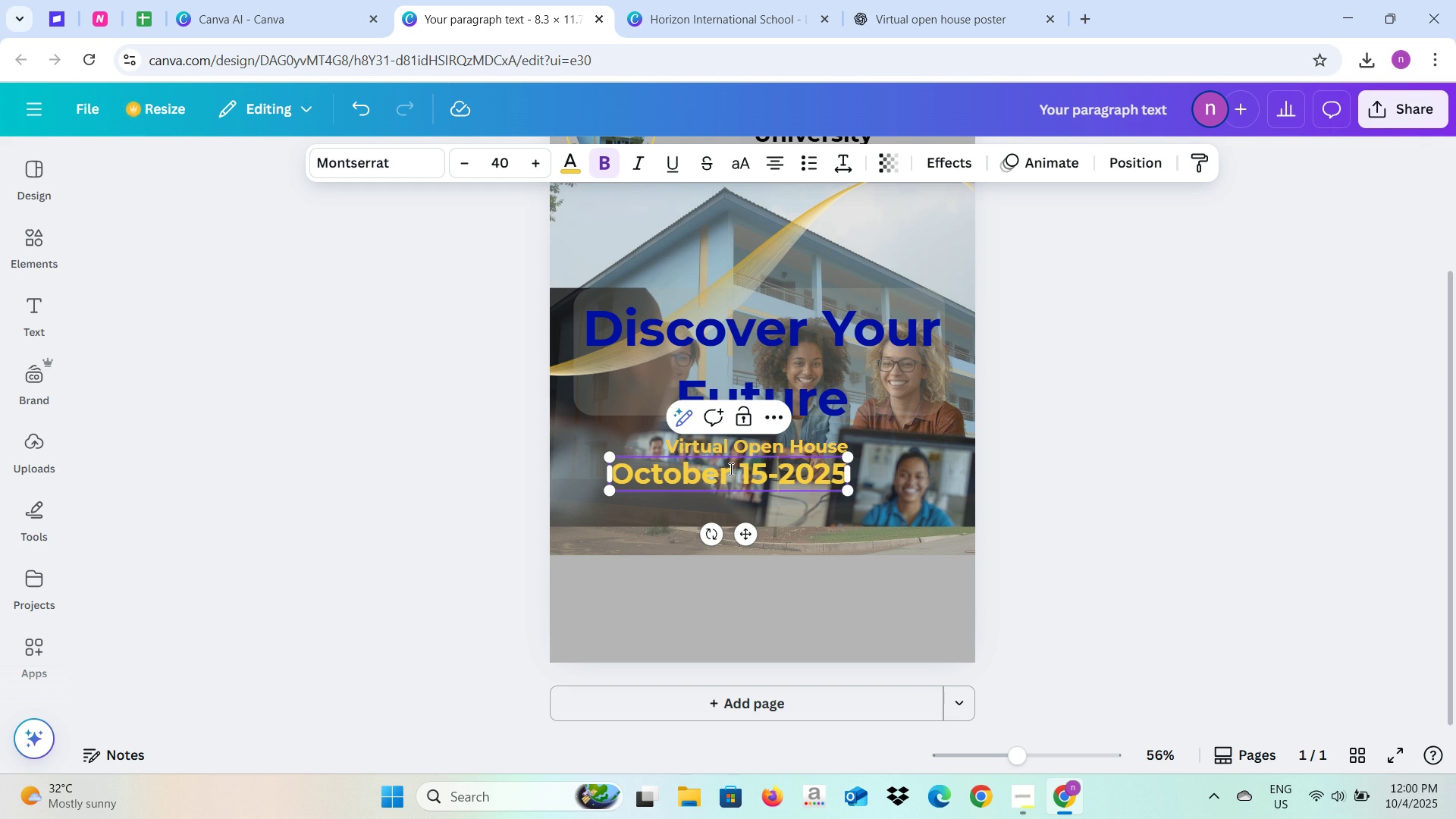 
key(Backspace)
 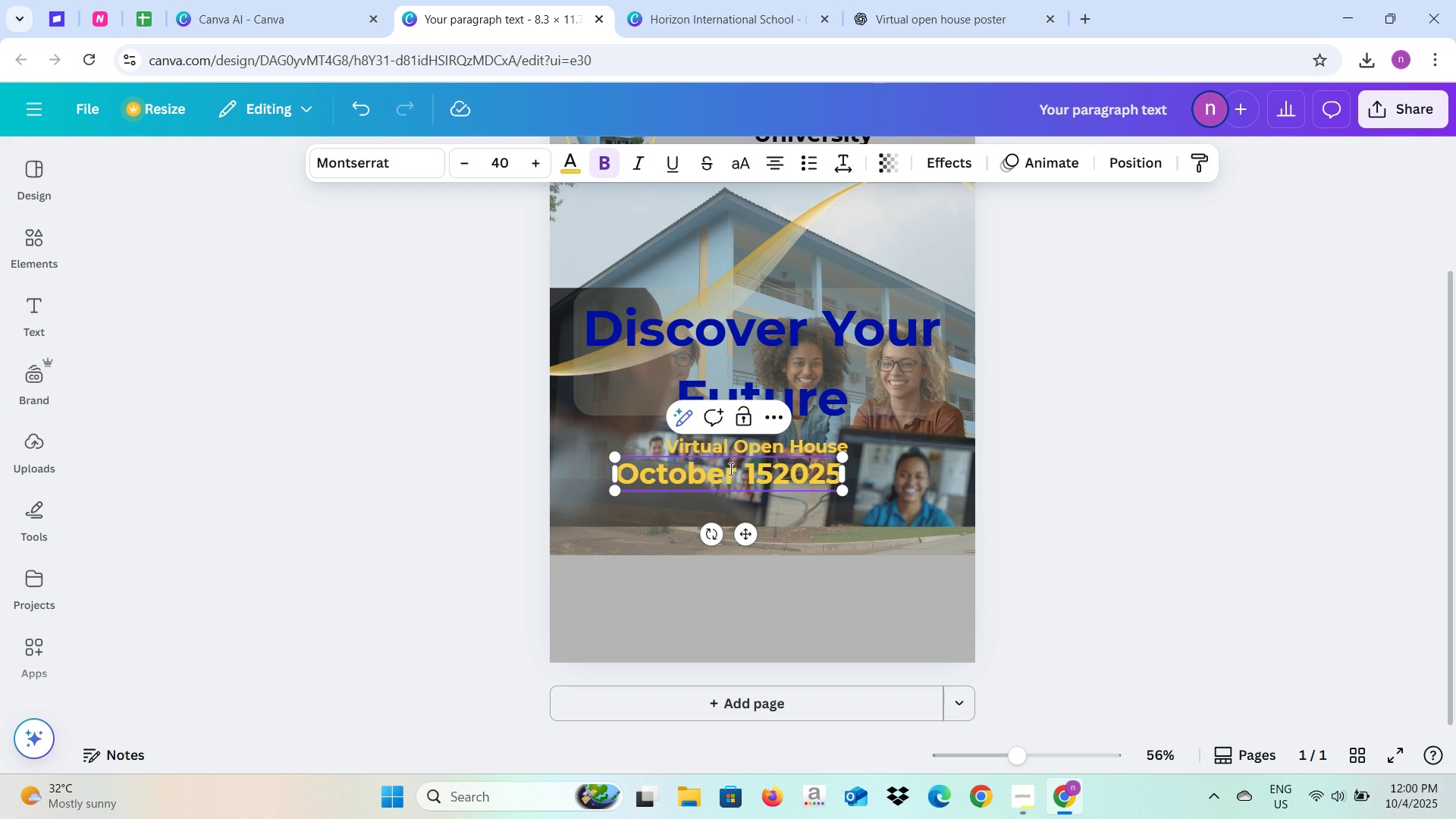 
key(Comma)
 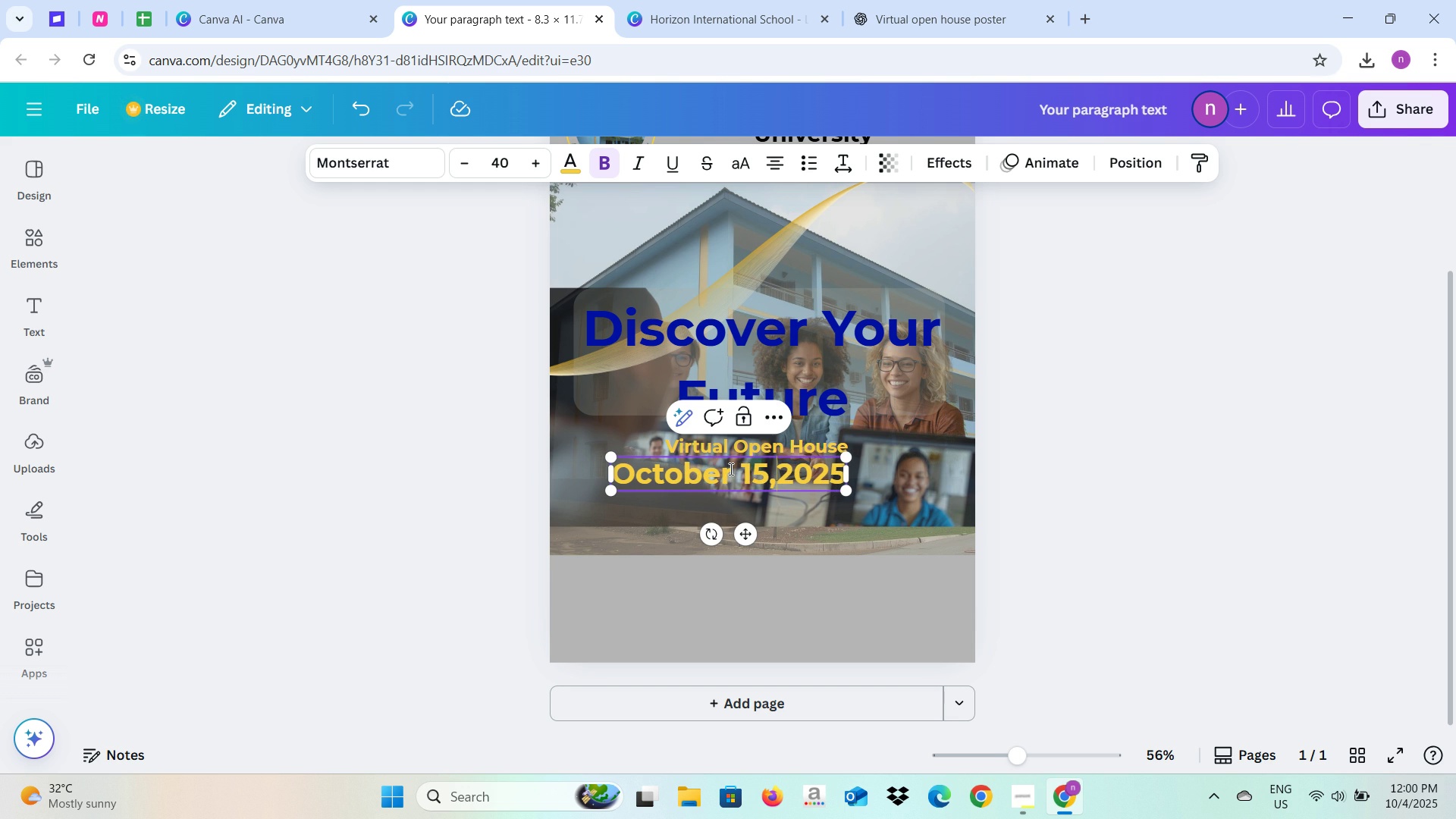 
key(Space)
 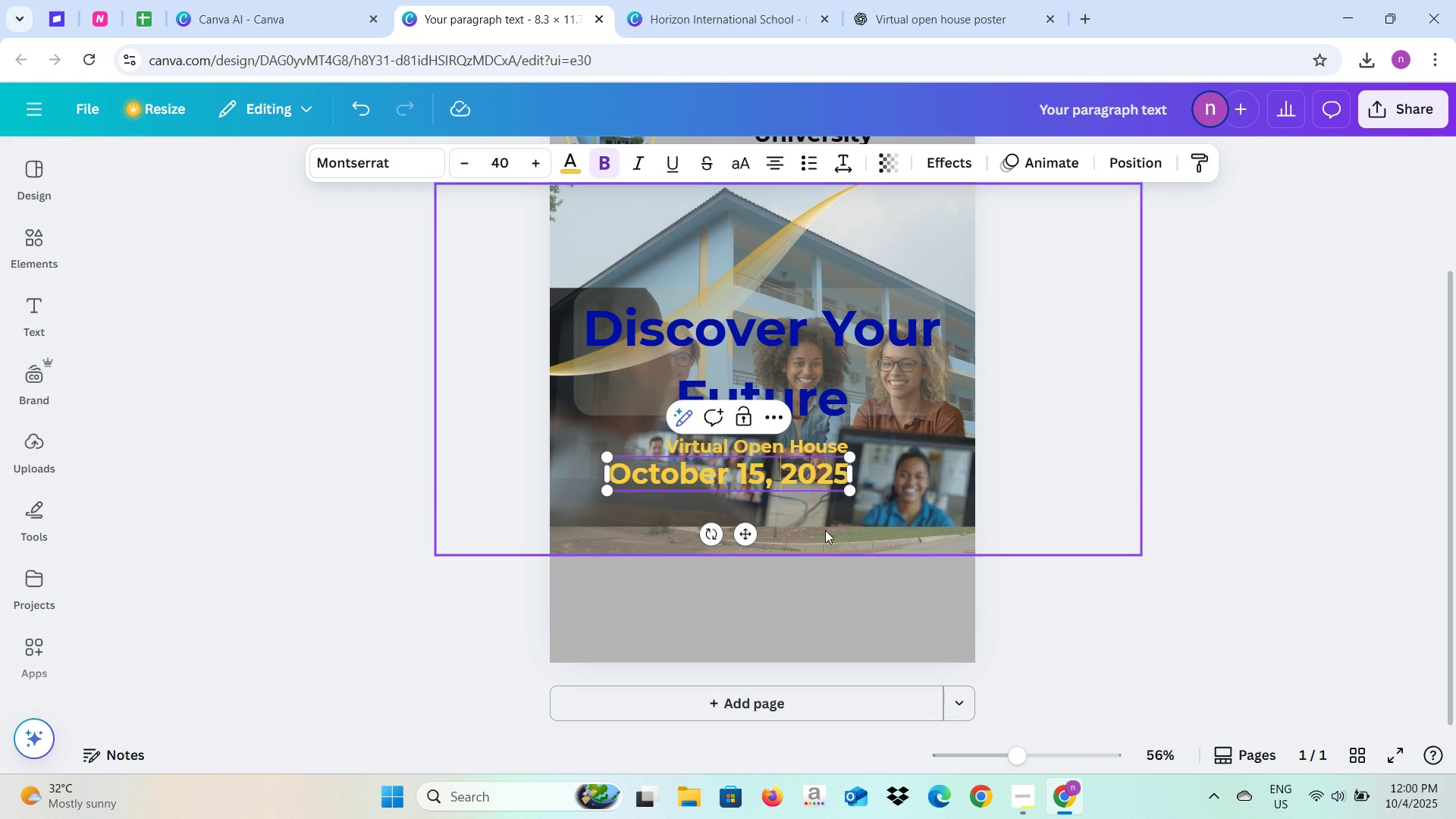 
left_click([837, 557])
 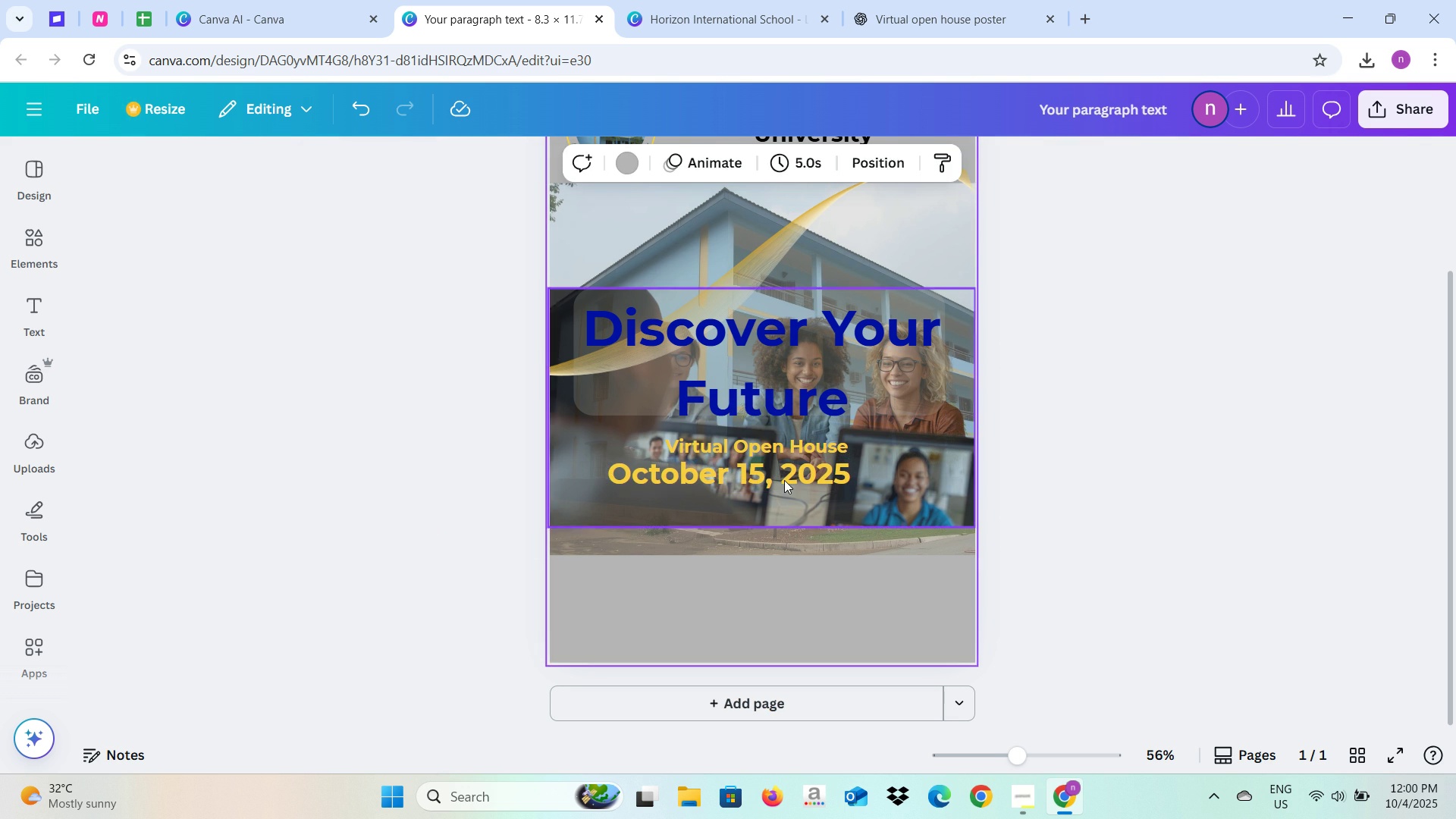 
left_click([784, 480])